 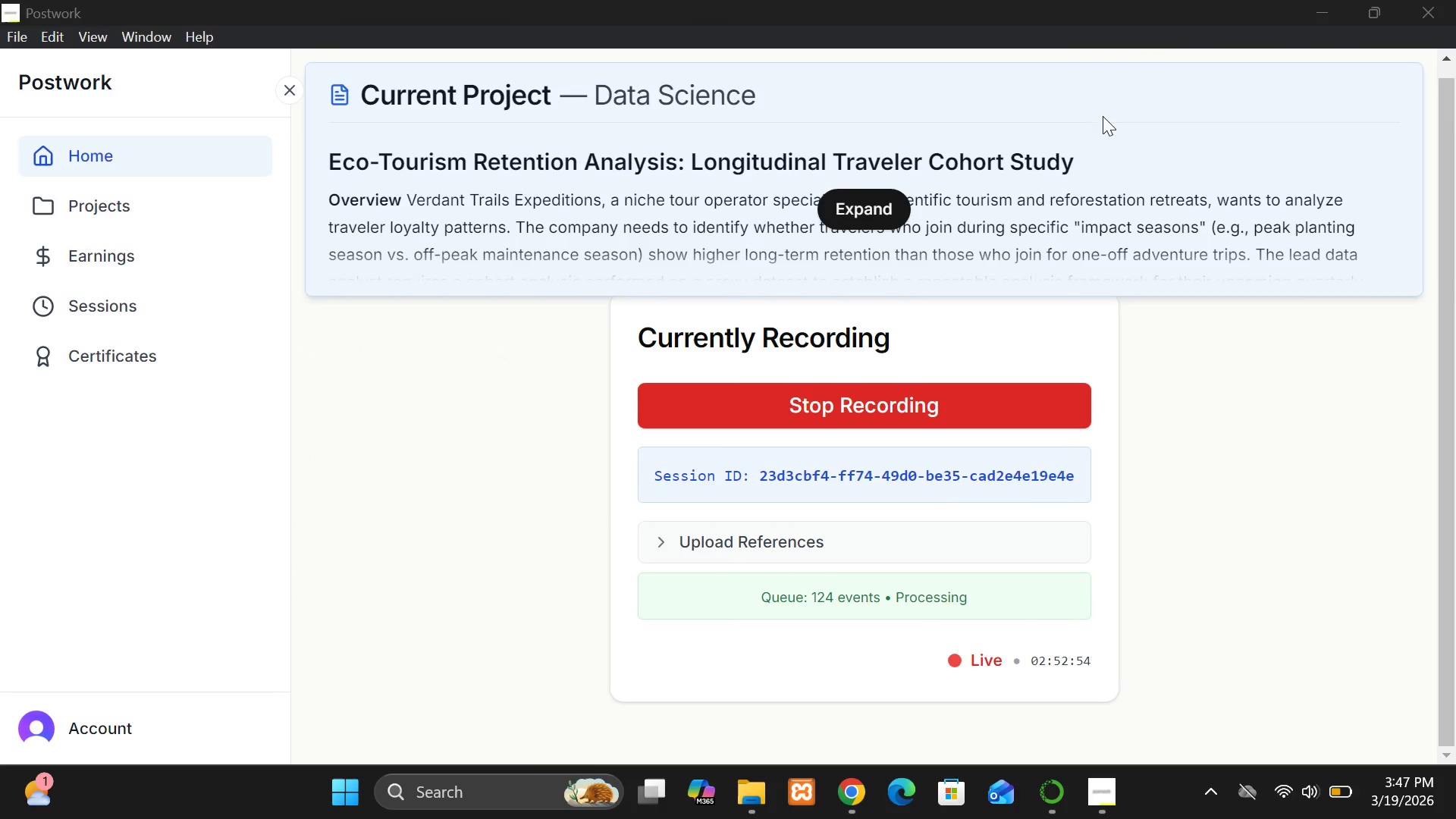 
left_click([854, 789])
 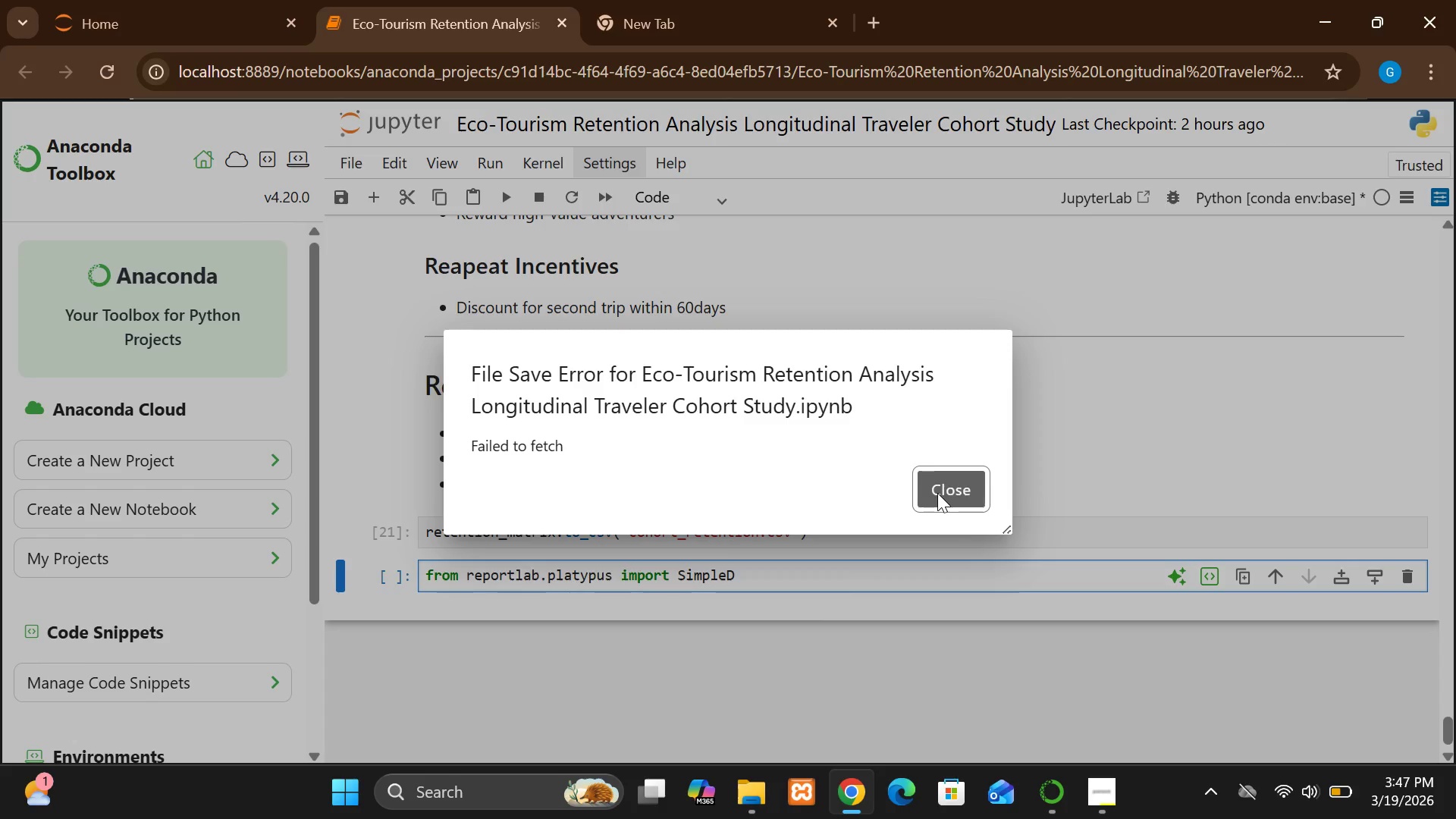 
wait(6.92)
 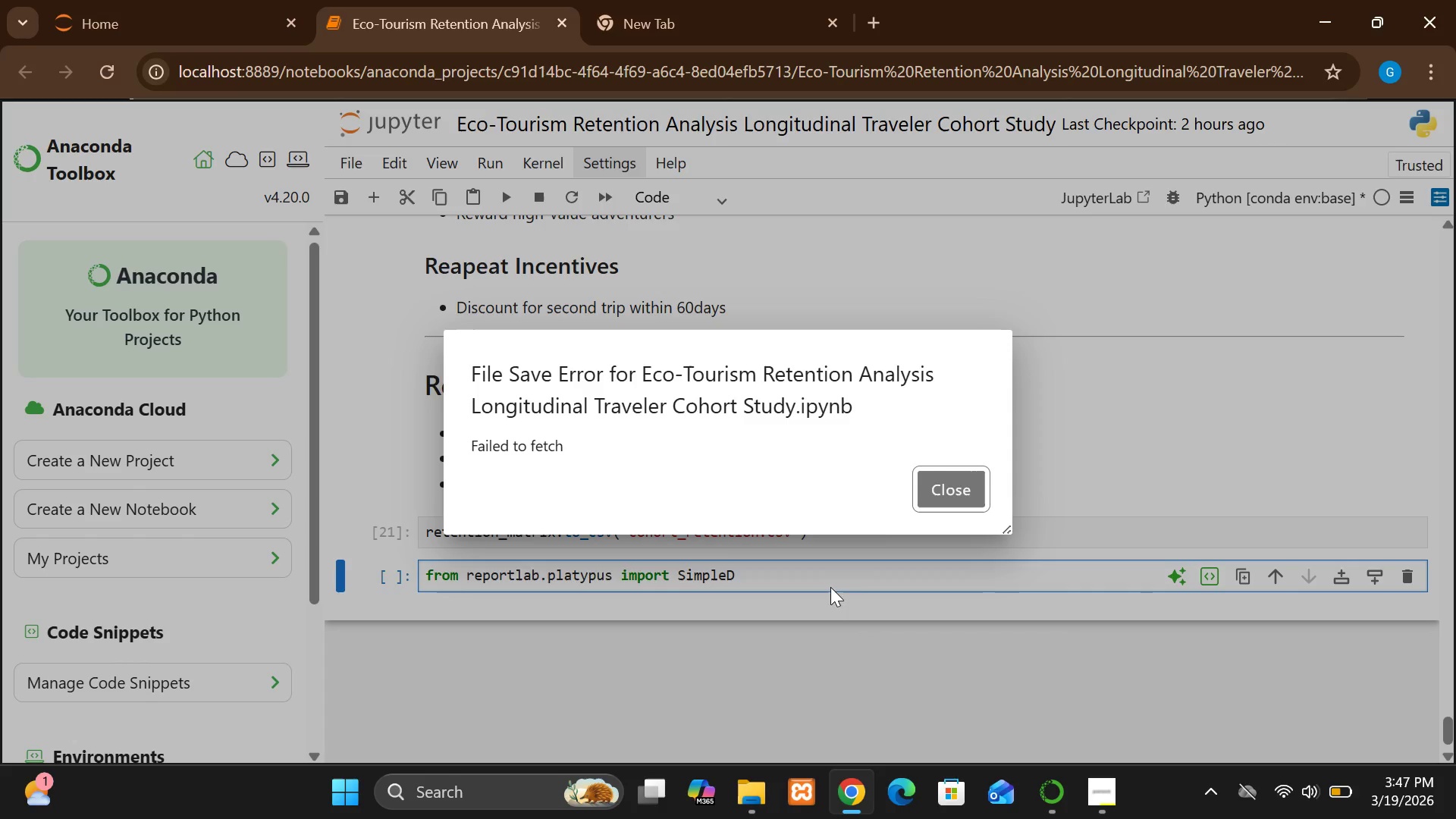 
left_click([937, 493])
 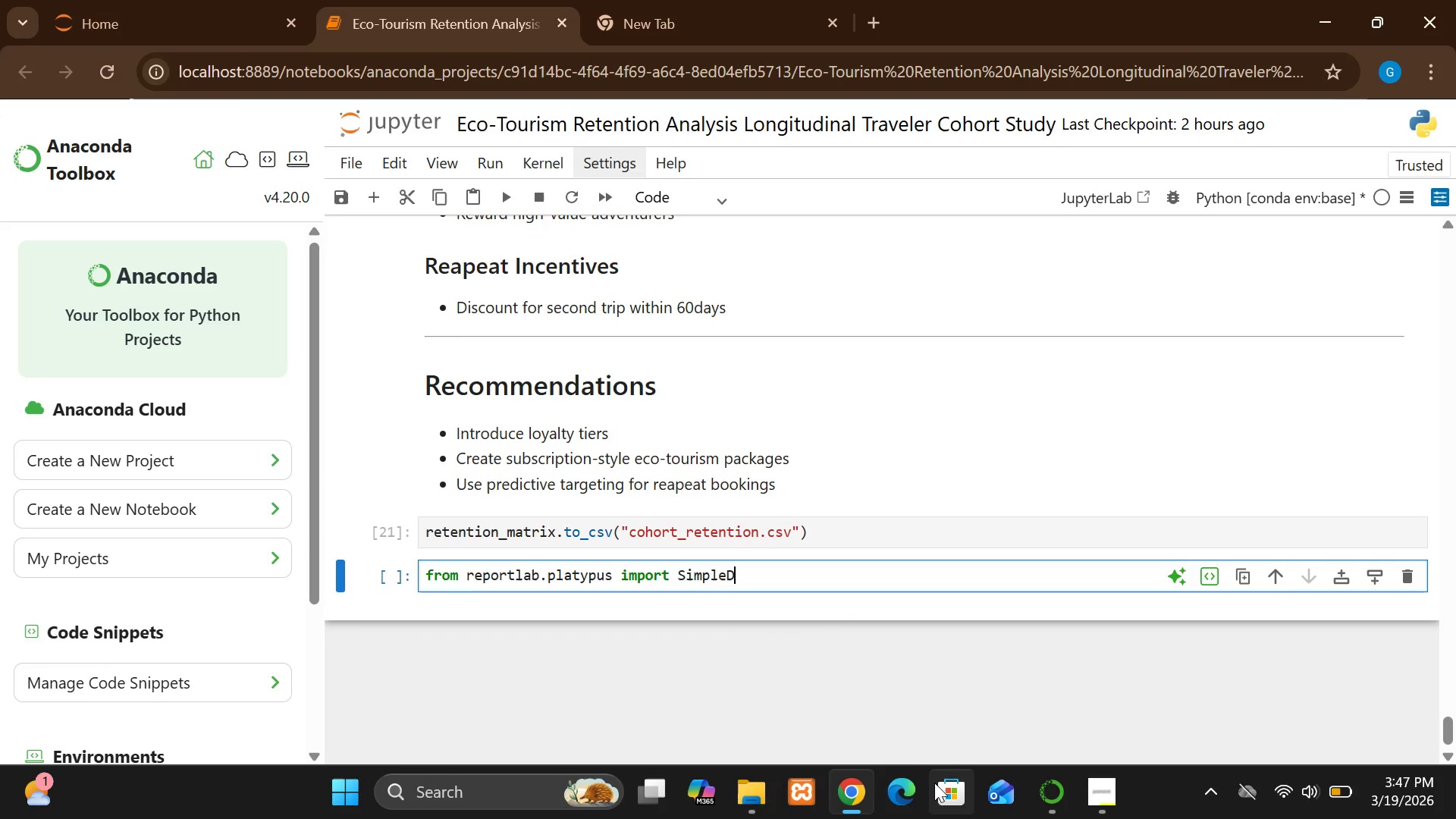 
left_click([1102, 796])